 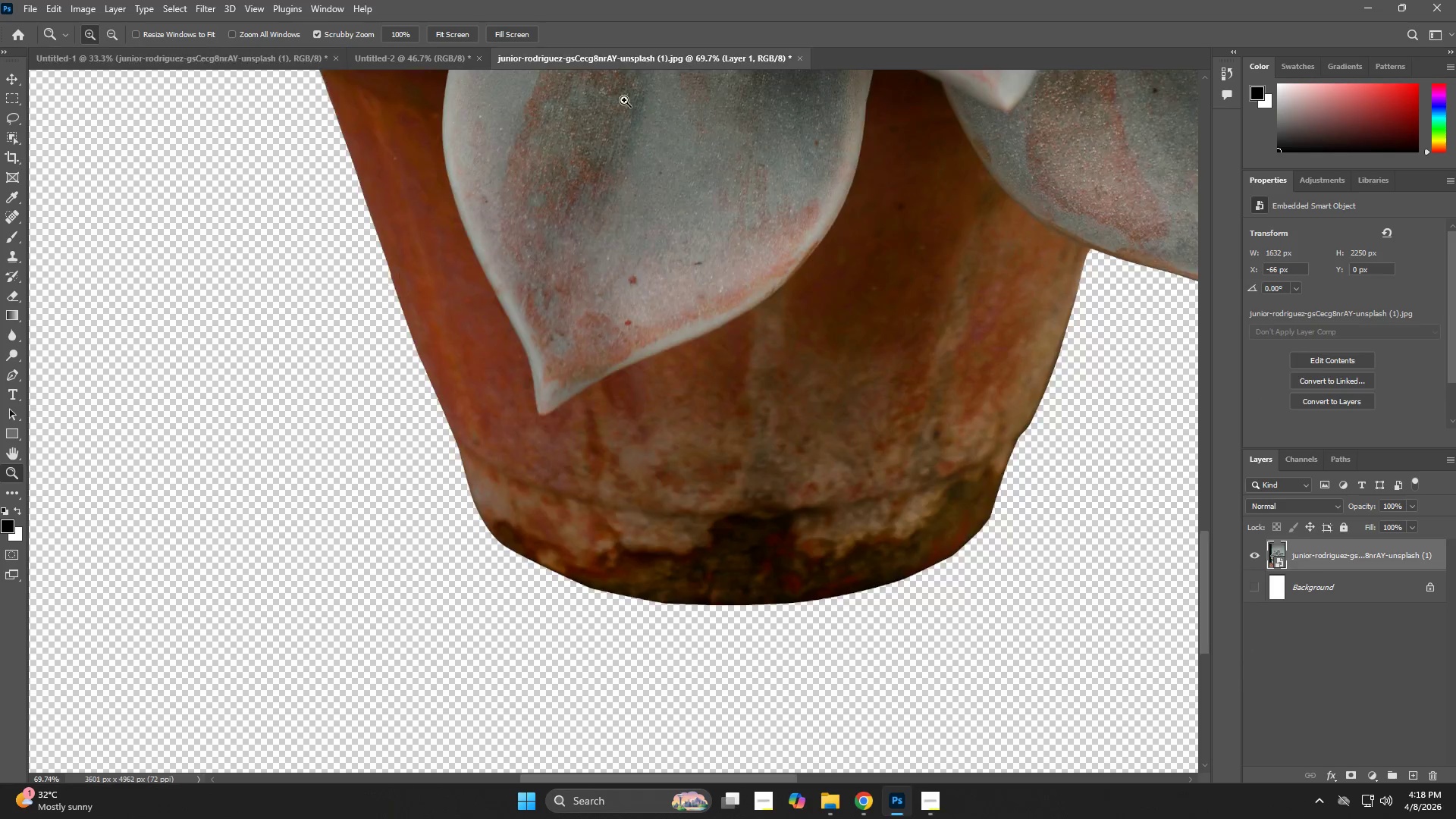 
key(Z)
 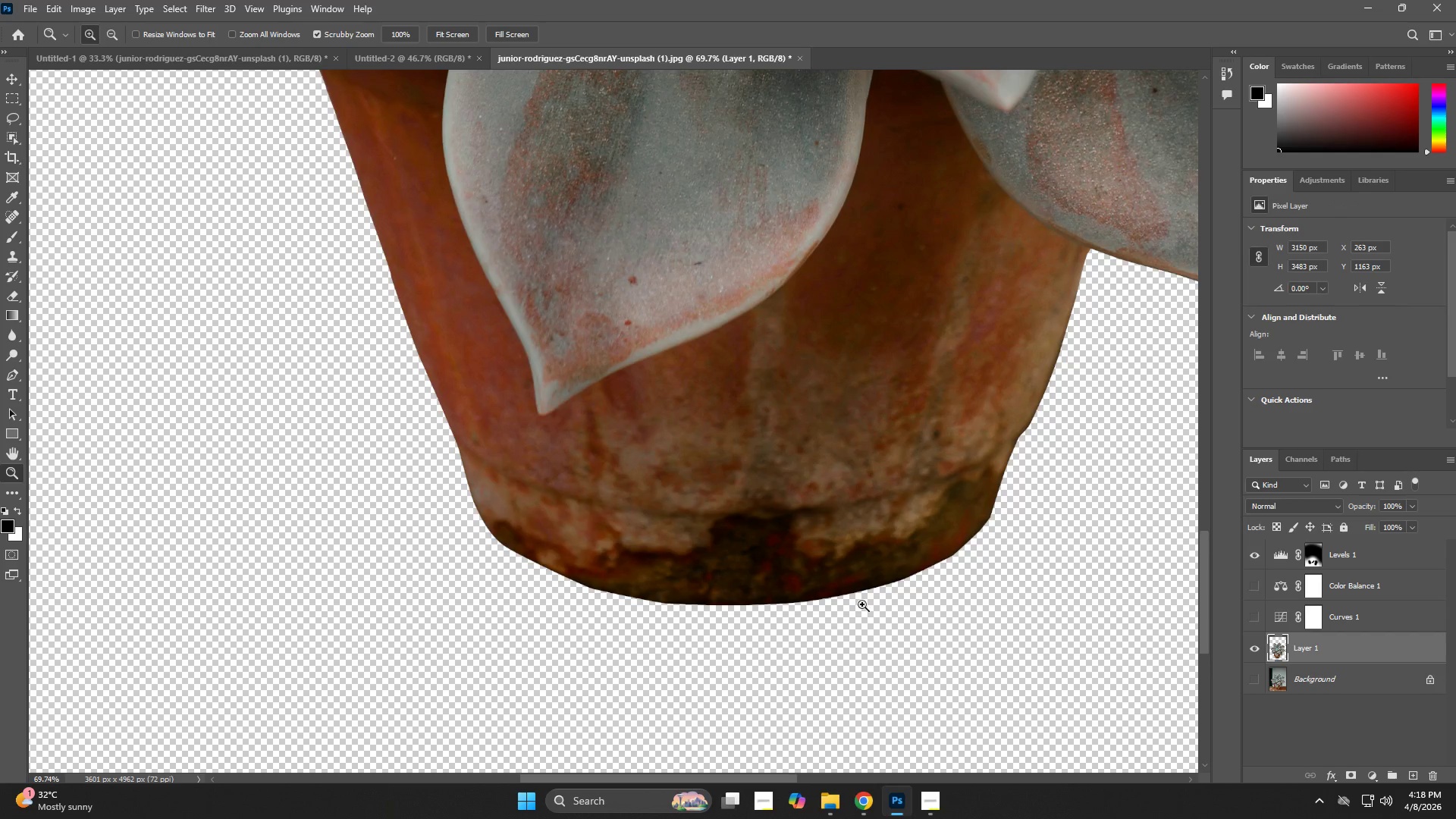 
left_click_drag(start_coordinate=[862, 604], to_coordinate=[770, 639])
 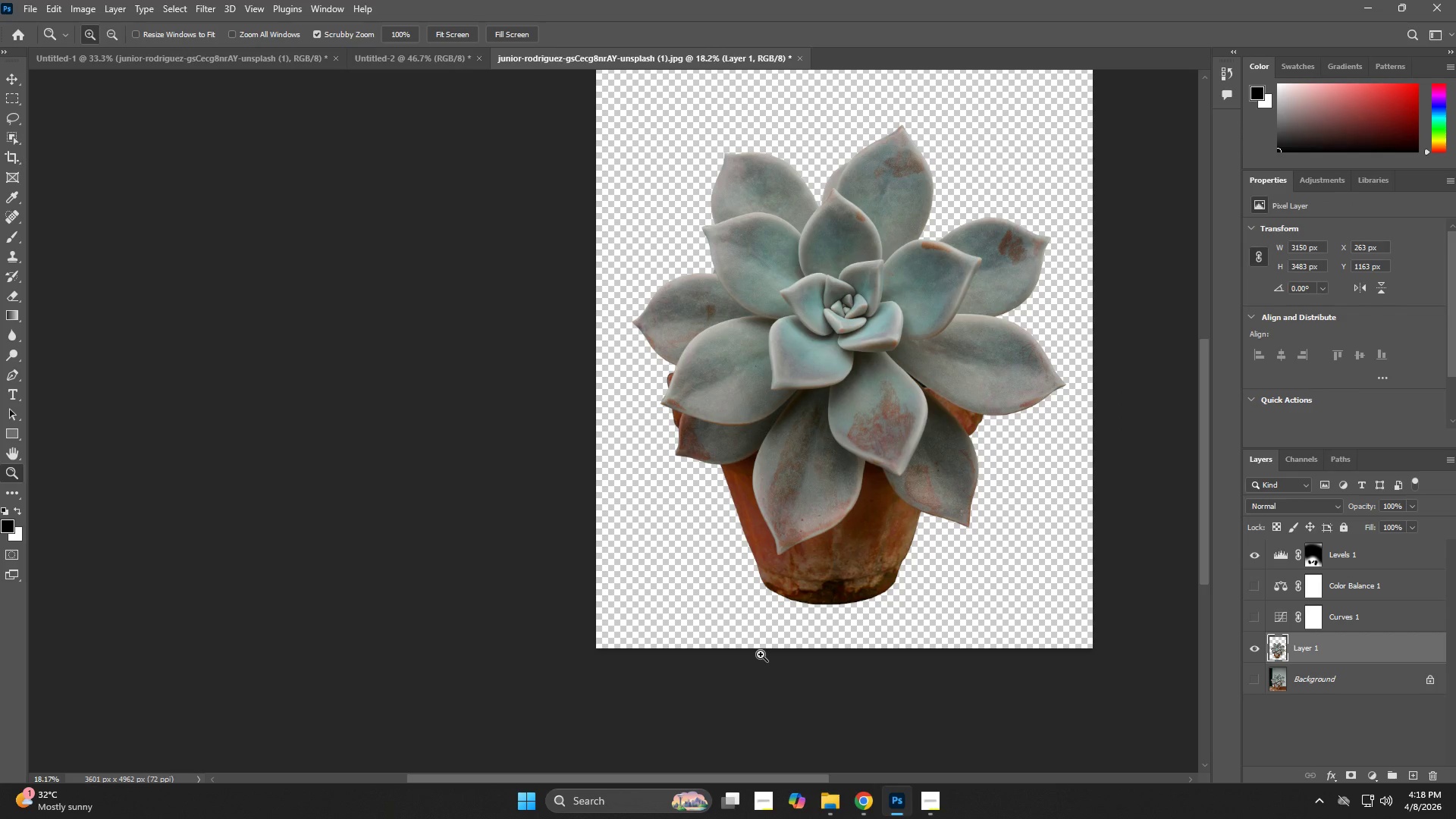 
wait(11.39)
 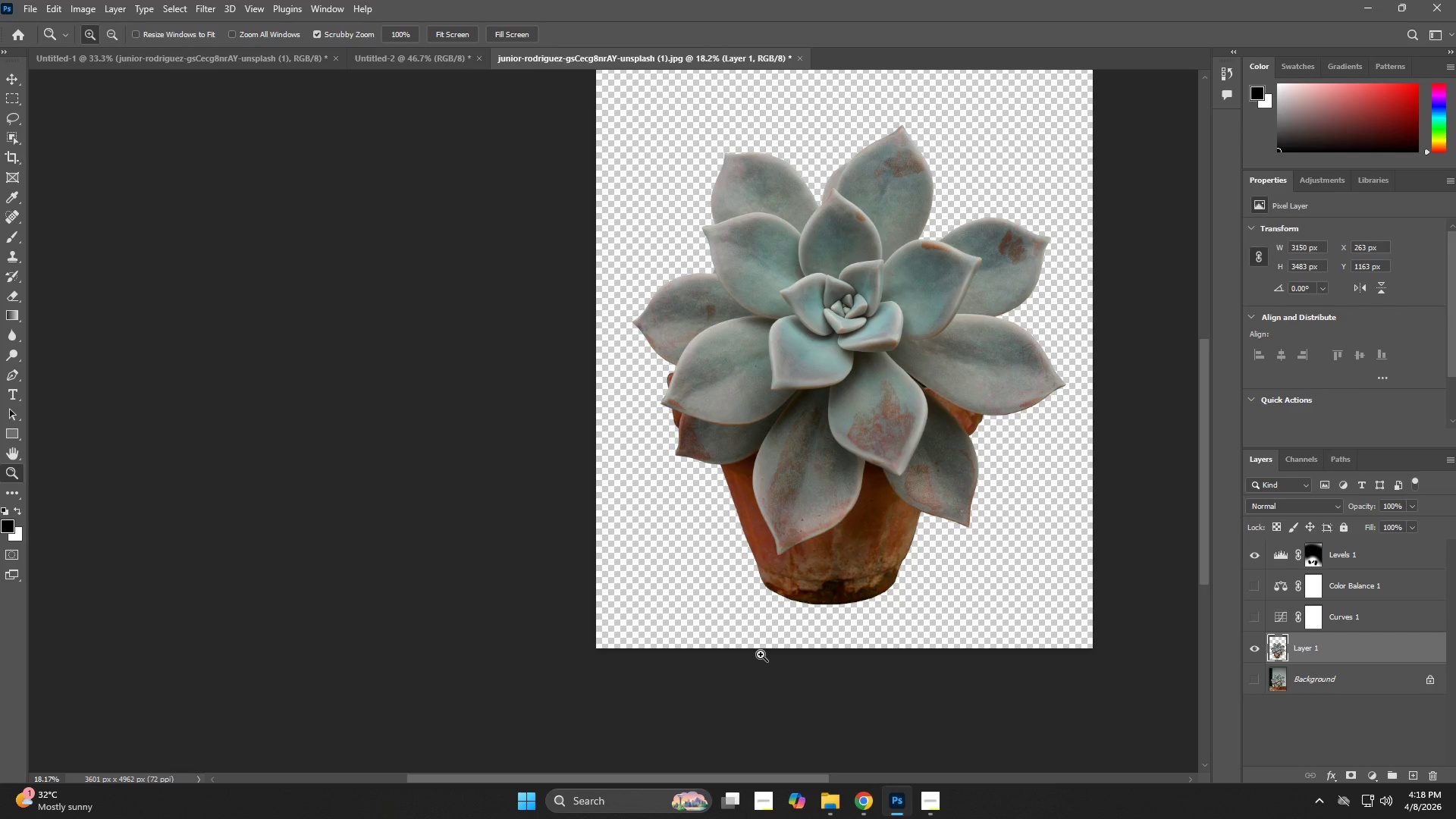 
key(Alt+AltLeft)
 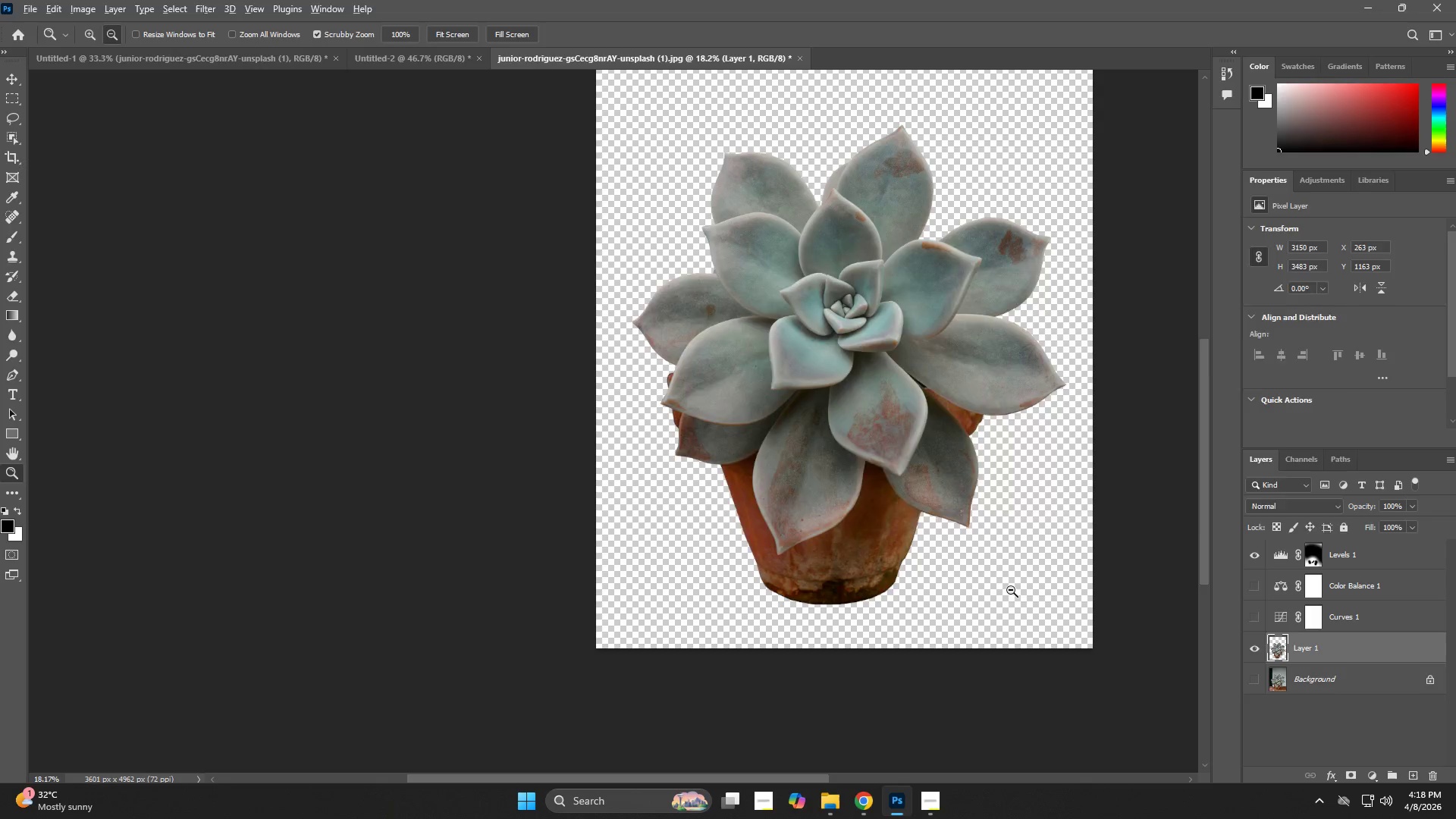 
key(Alt+Tab)